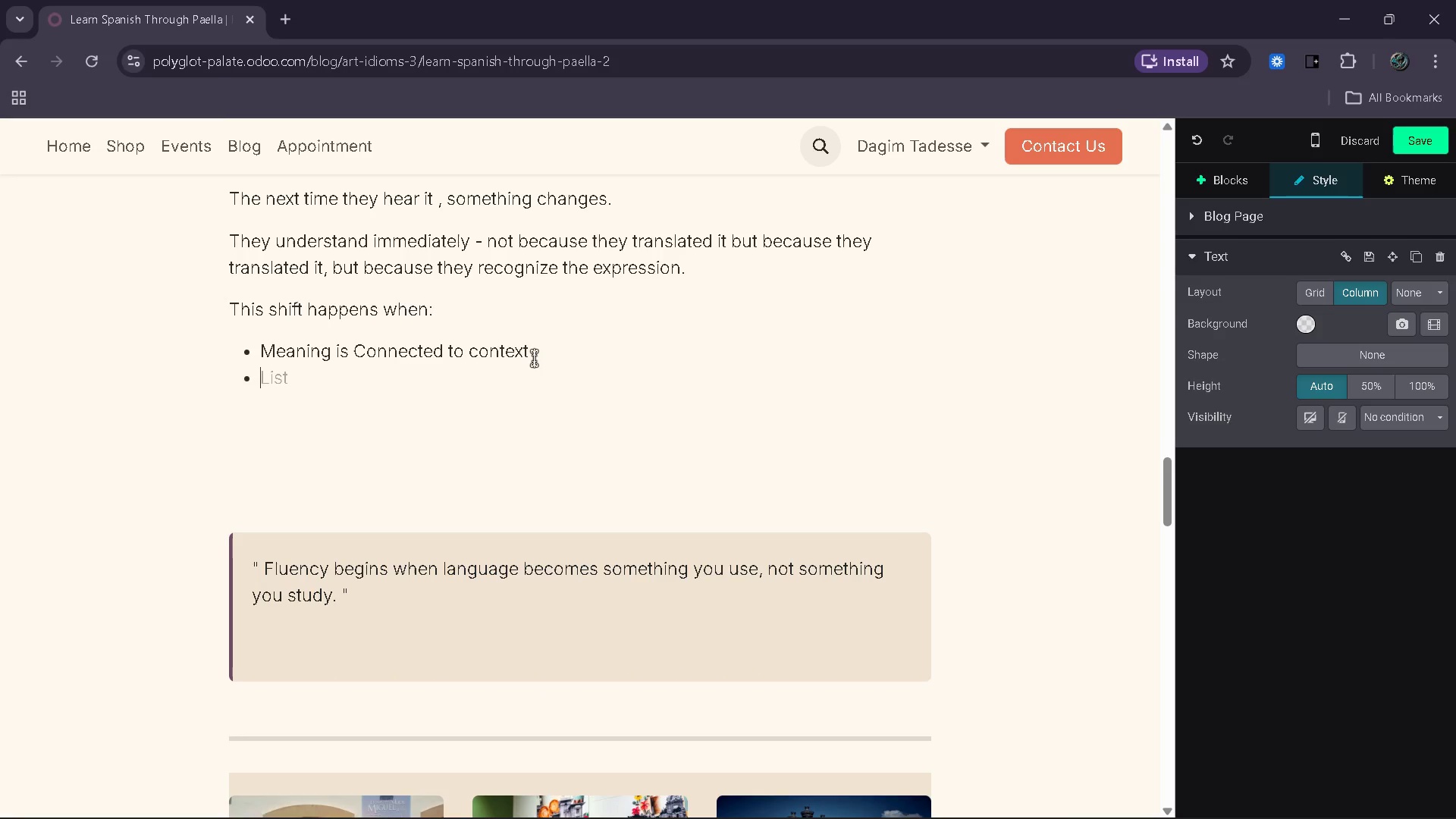 
type(The phrase is repeated )
key(Backspace)
 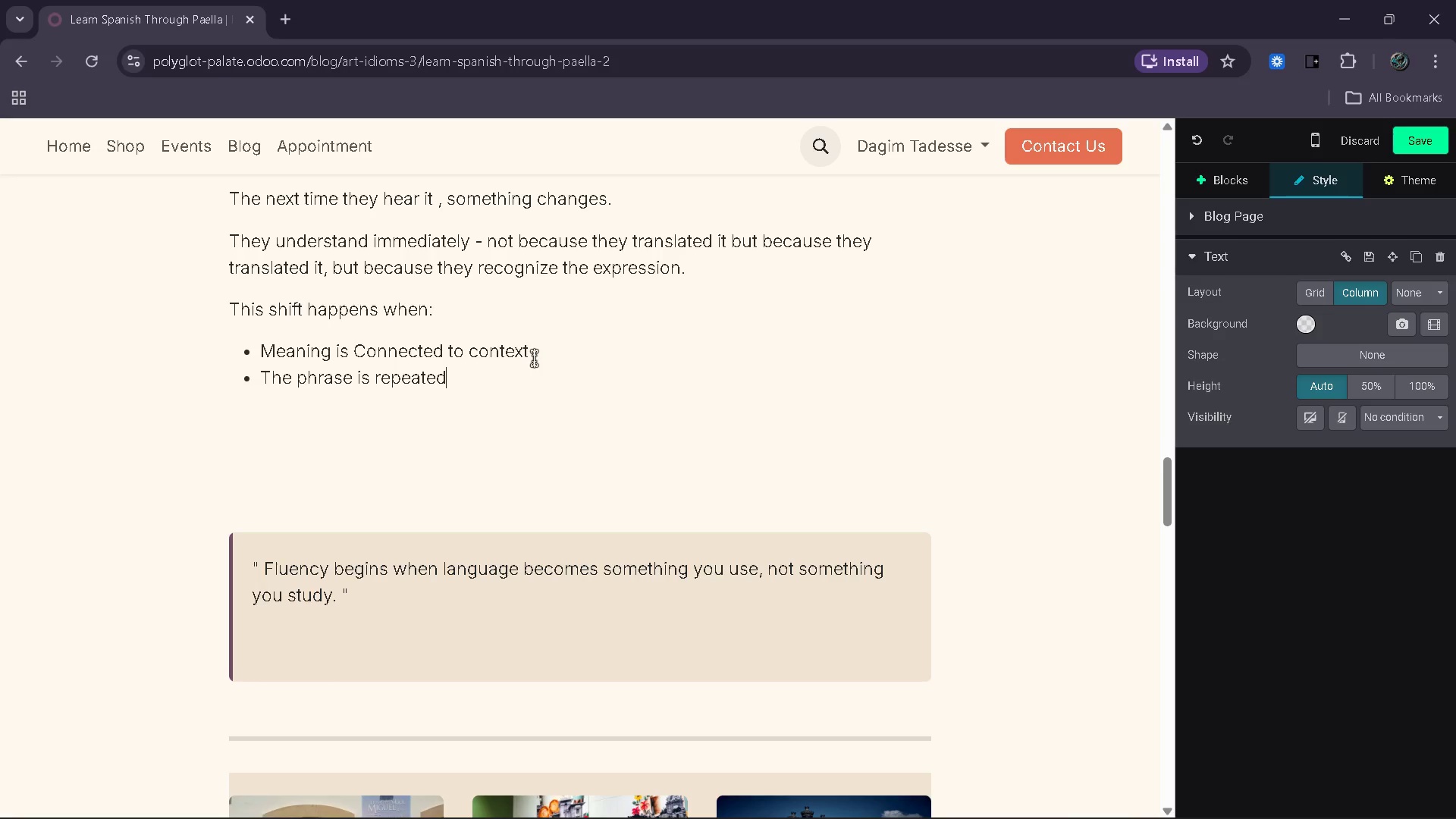 
key(Enter)
 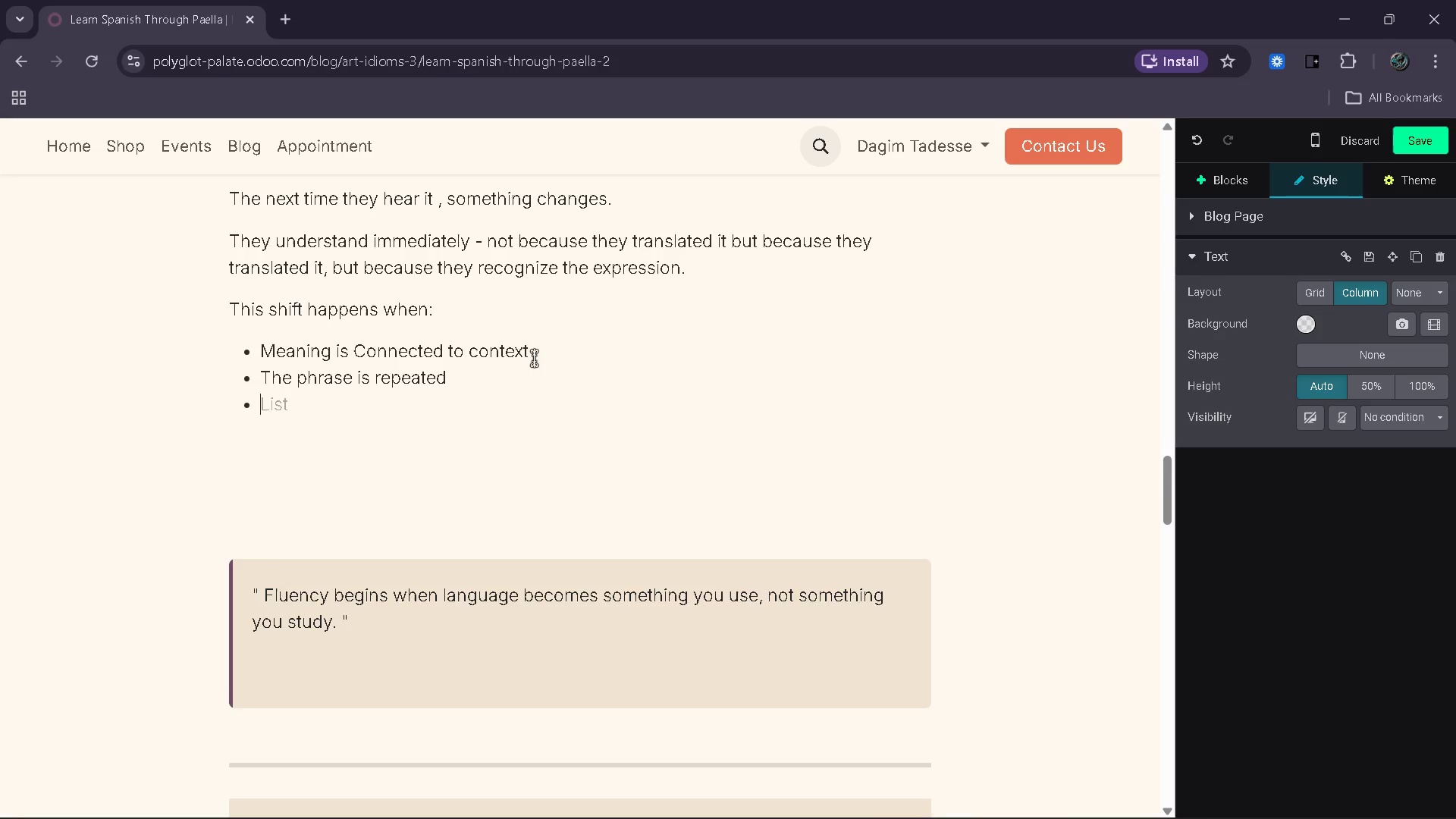 
type(The leaners)
key(Backspace)
type( )
 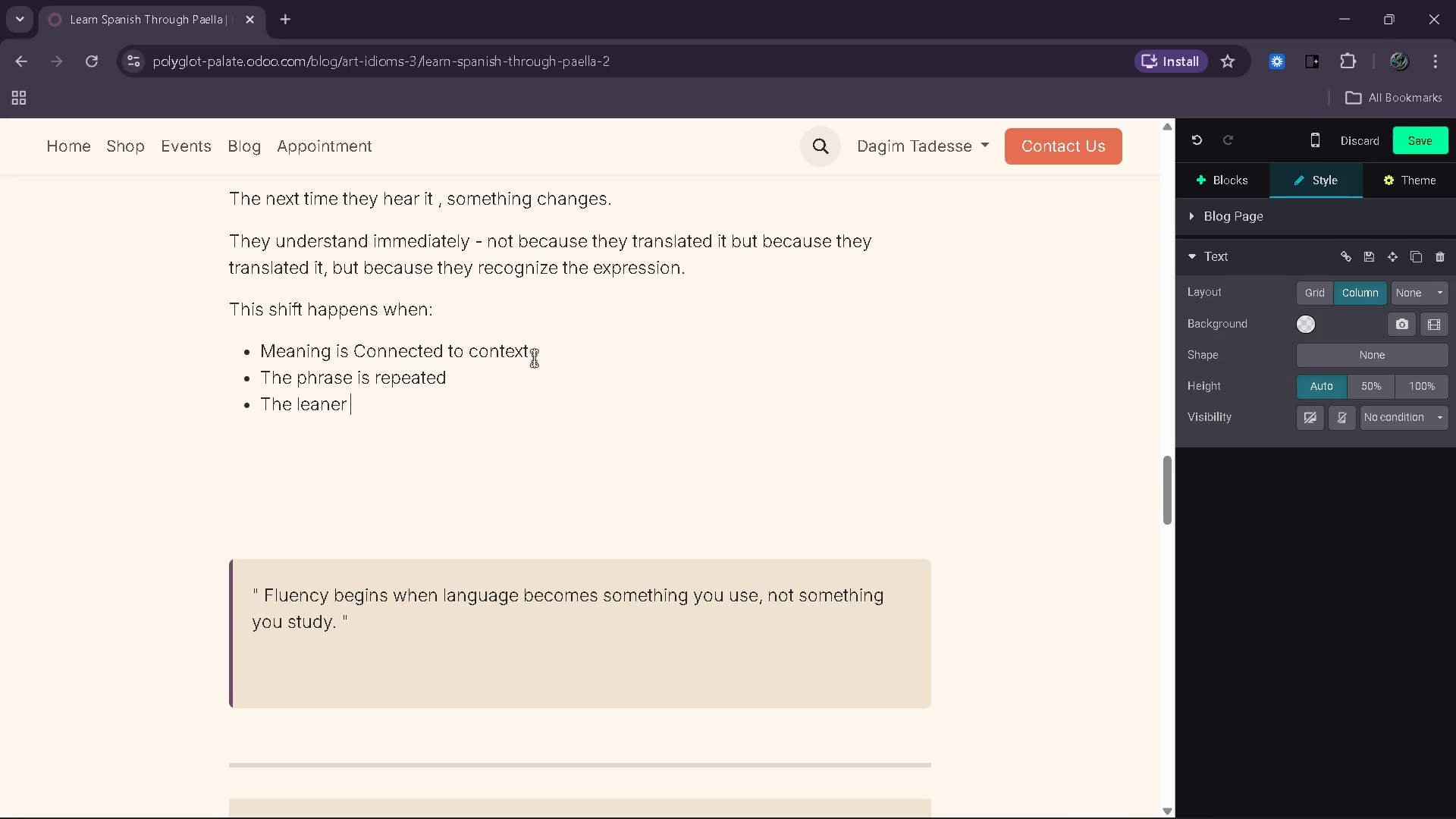 
key(ArrowLeft)
 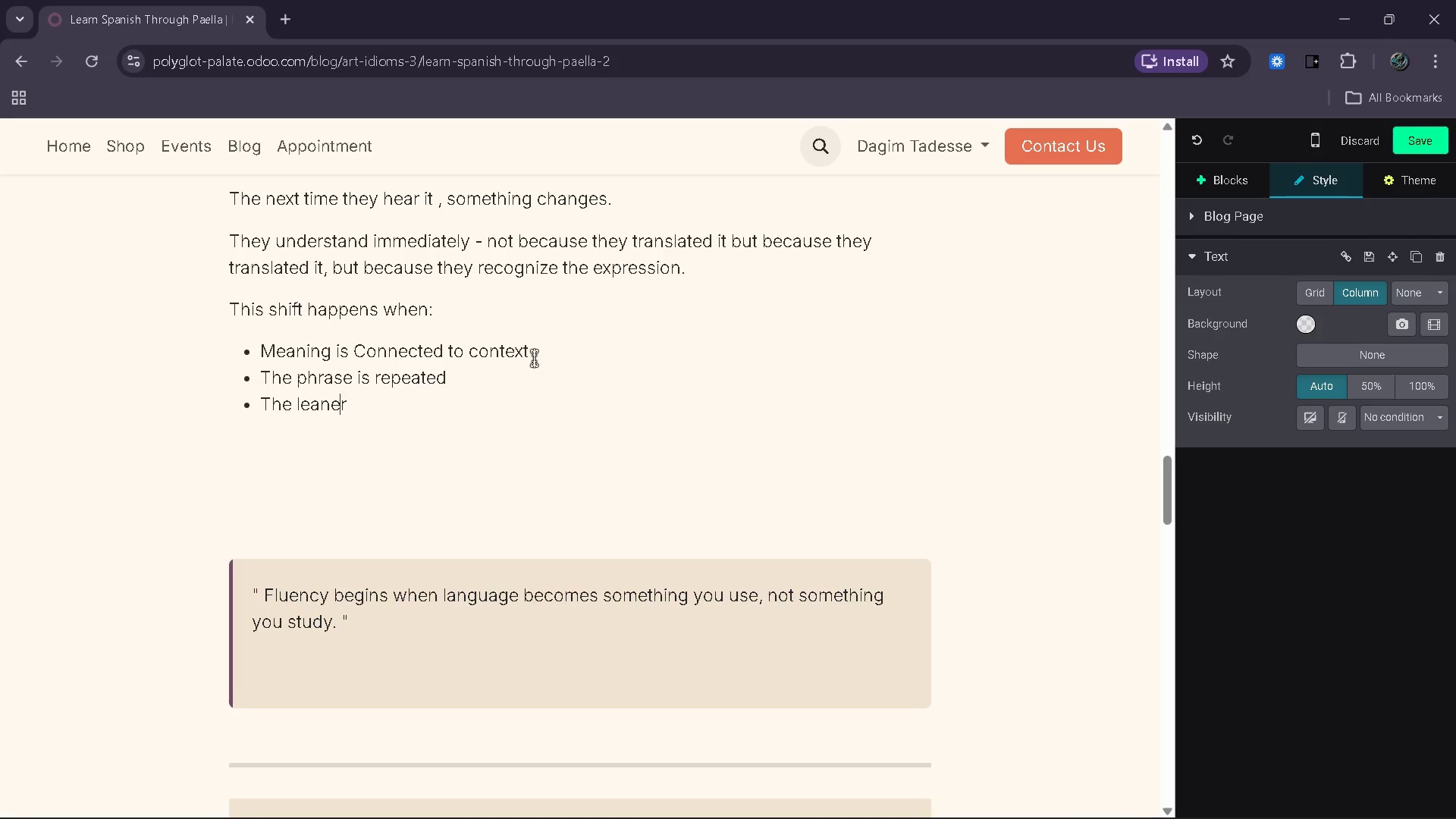 
key(ArrowLeft)
 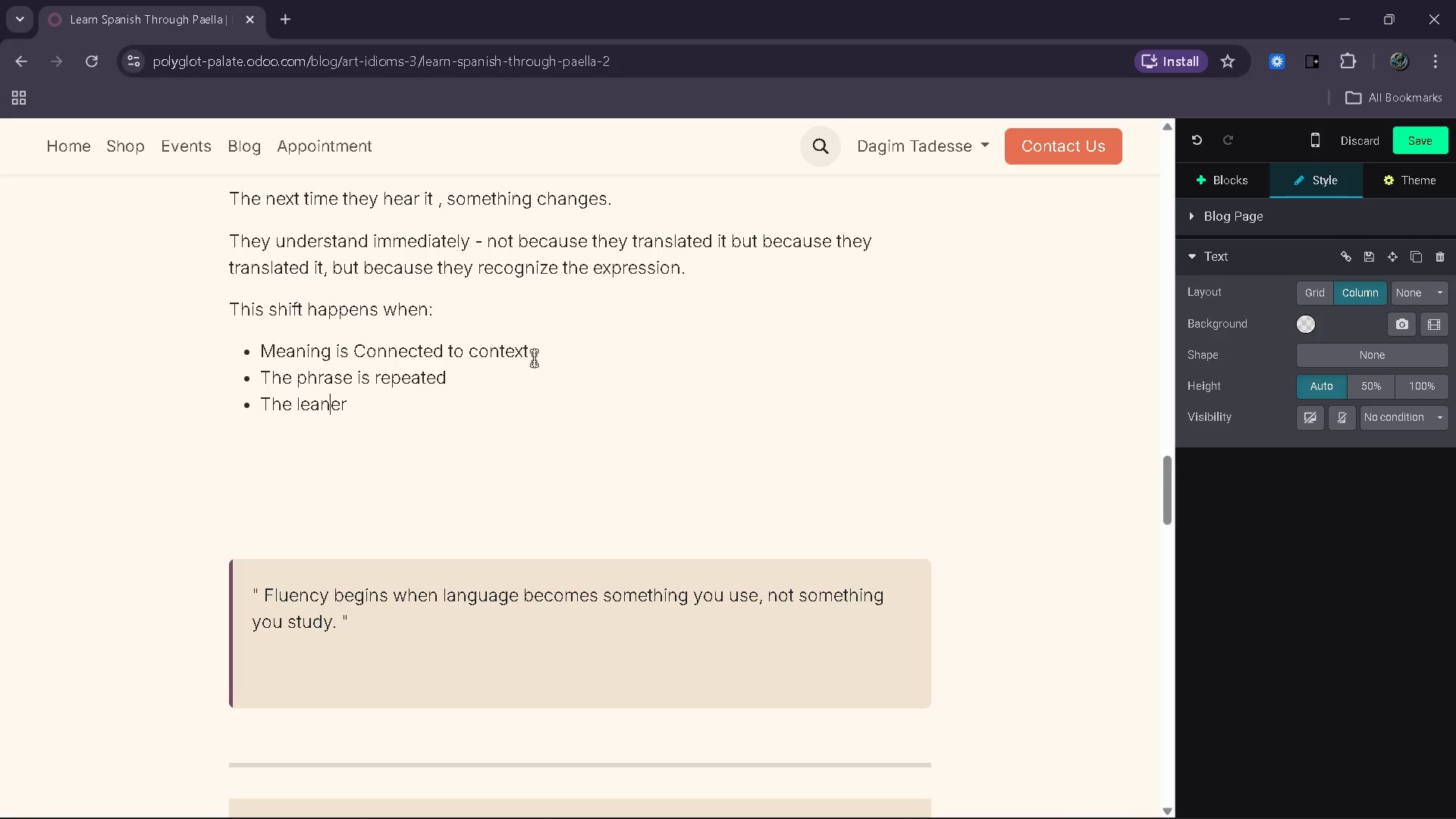 
key(ArrowLeft)
 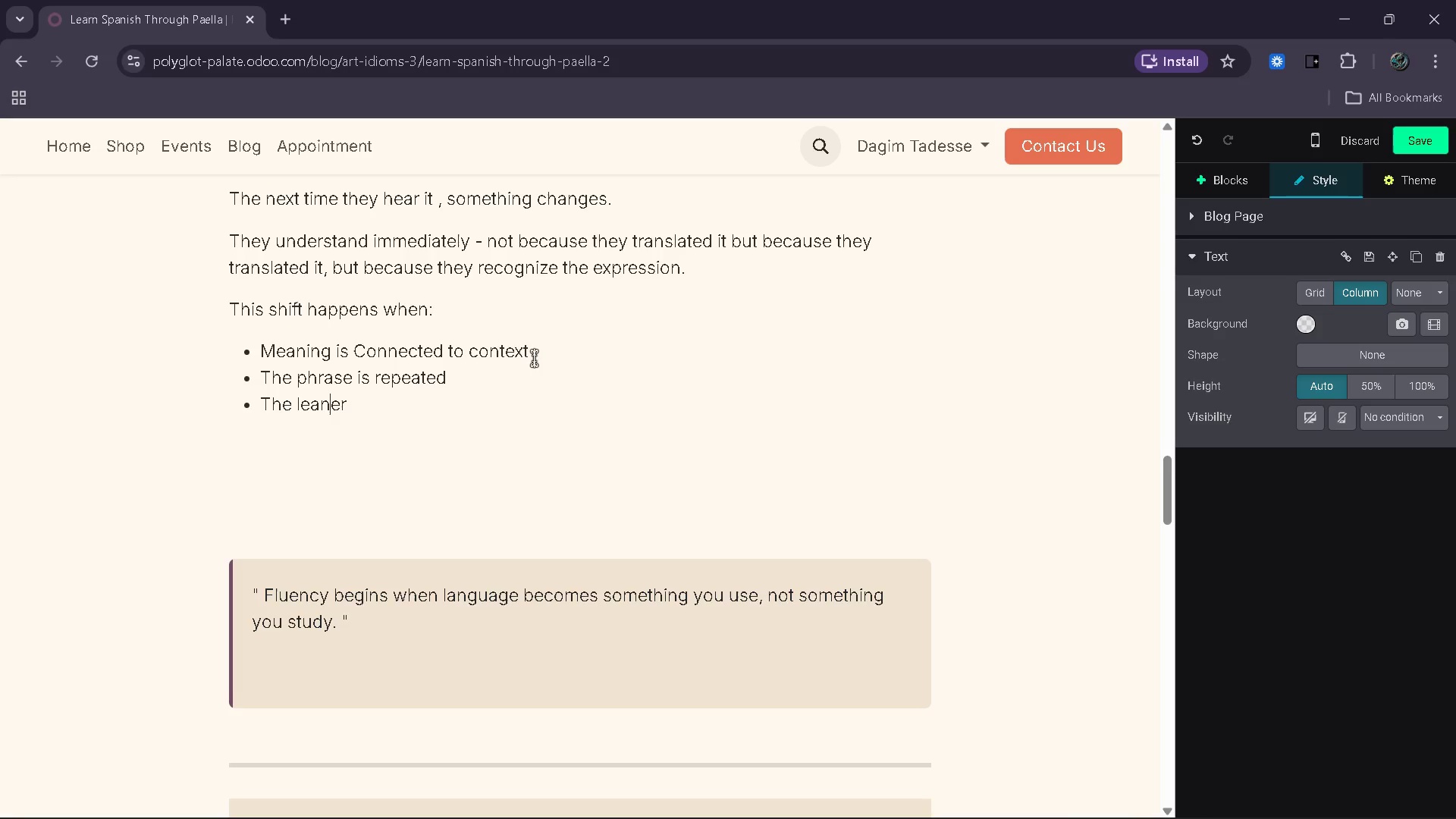 
key(ArrowLeft)
 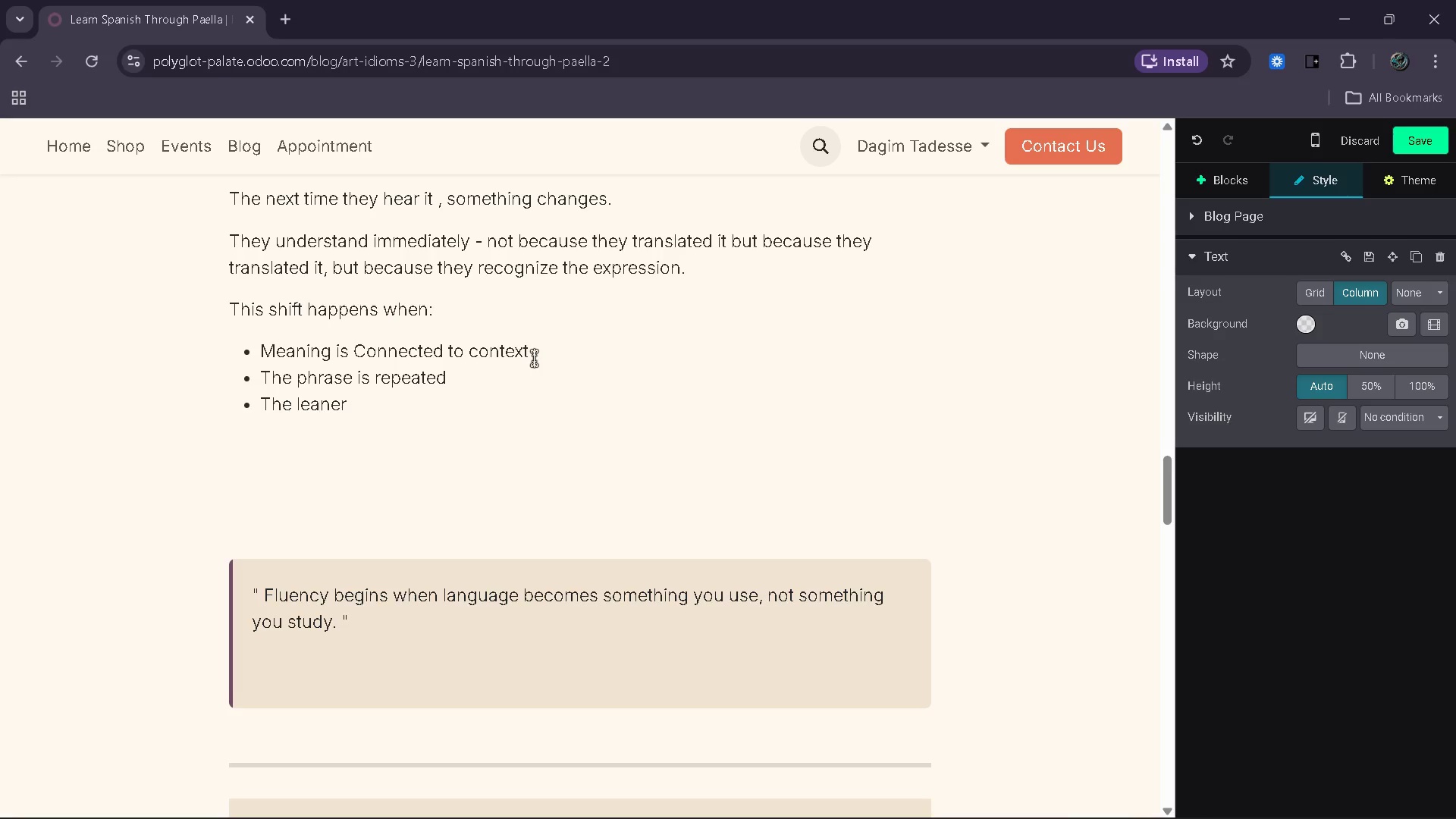 
key(R)
 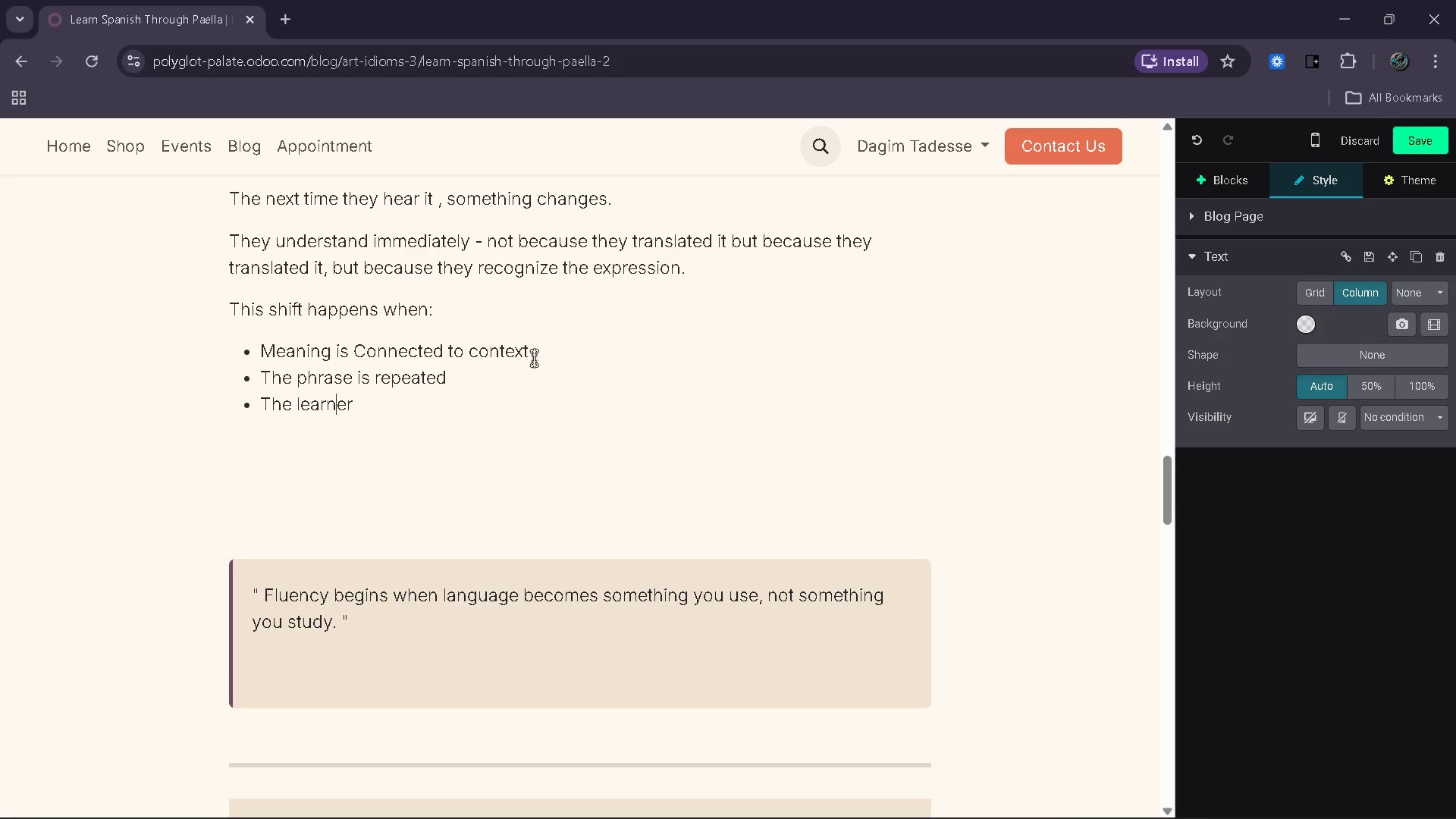 
key(ArrowRight)
 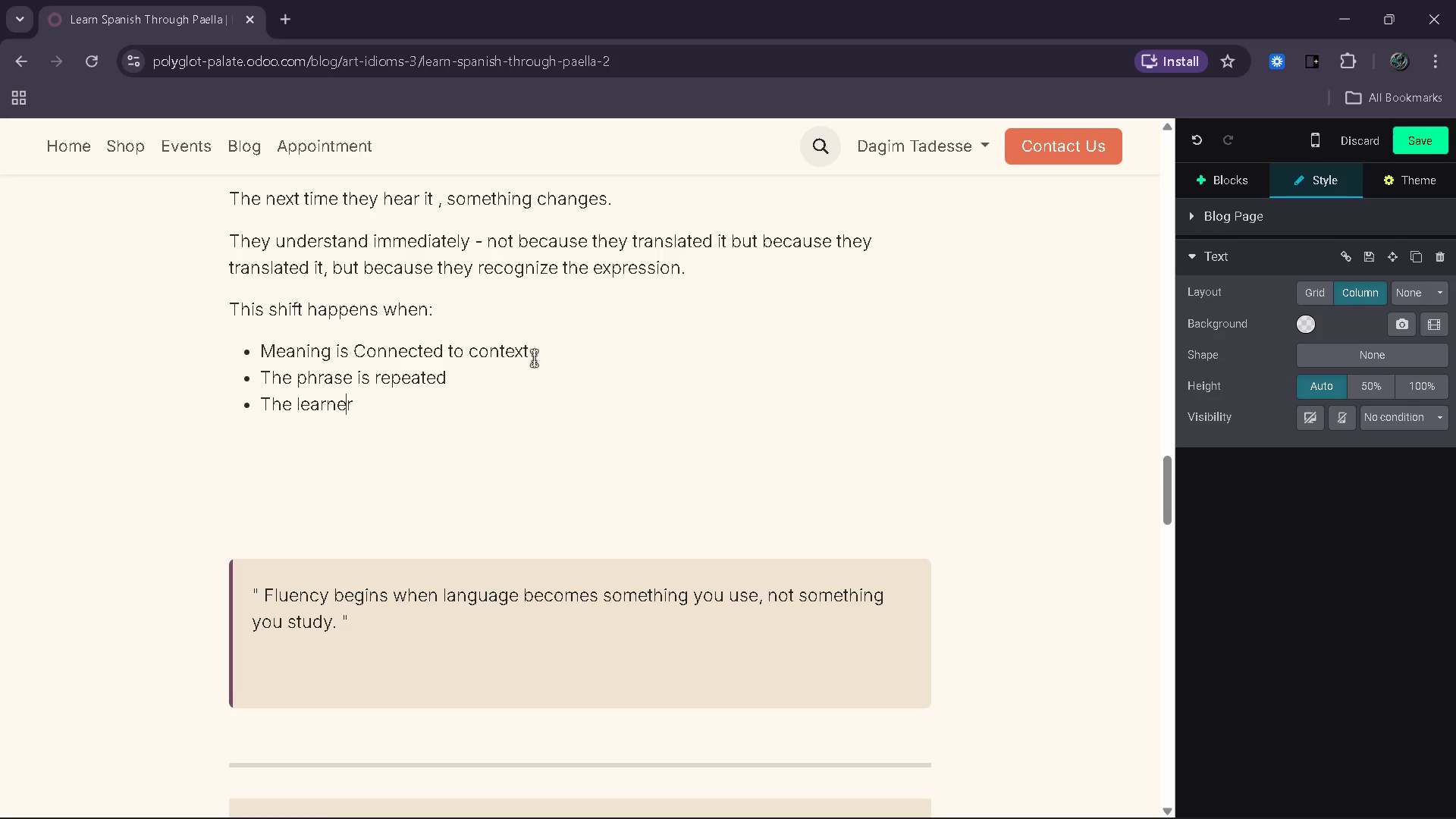 
key(ArrowRight)
 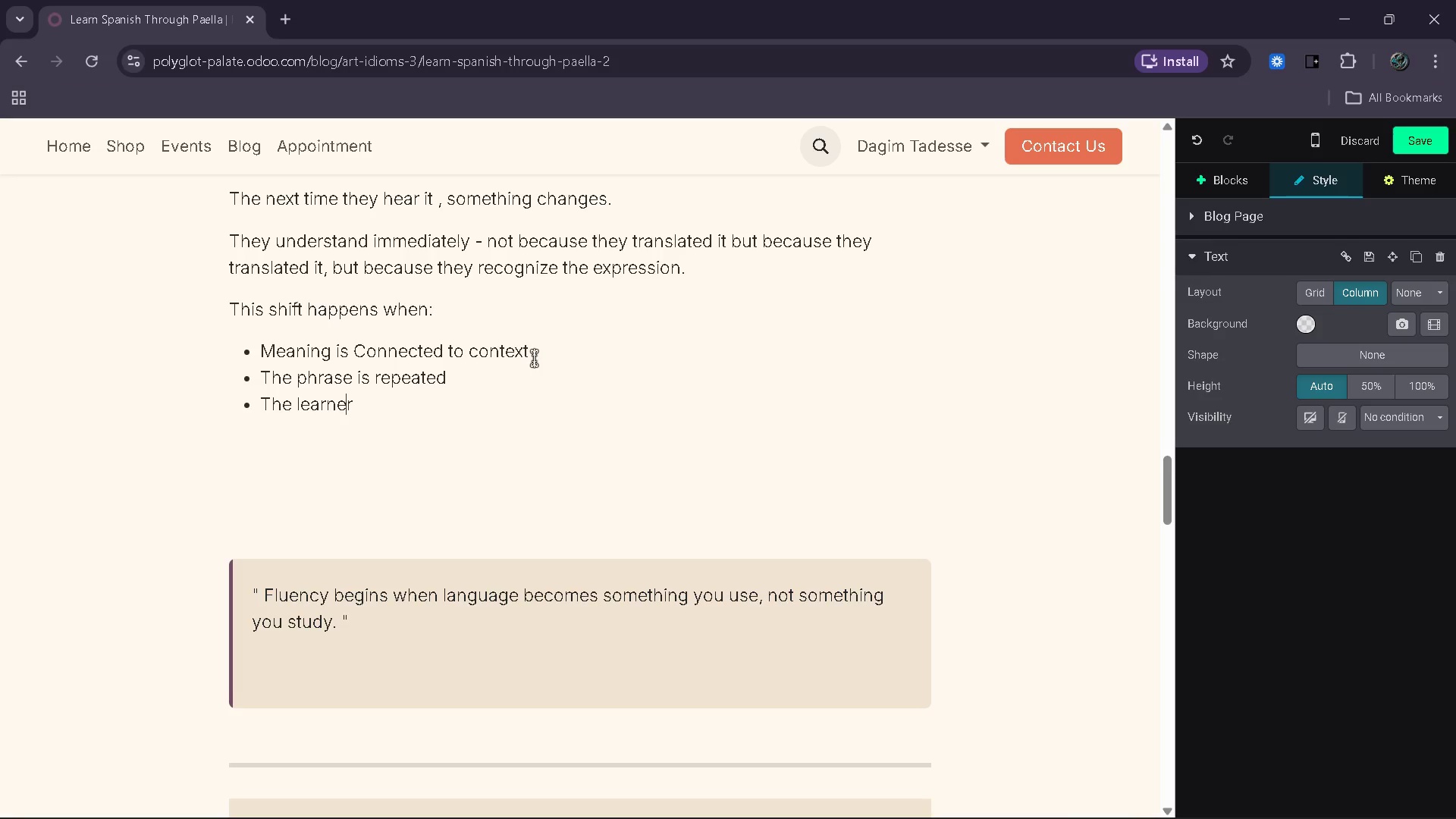 
key(ArrowRight)
 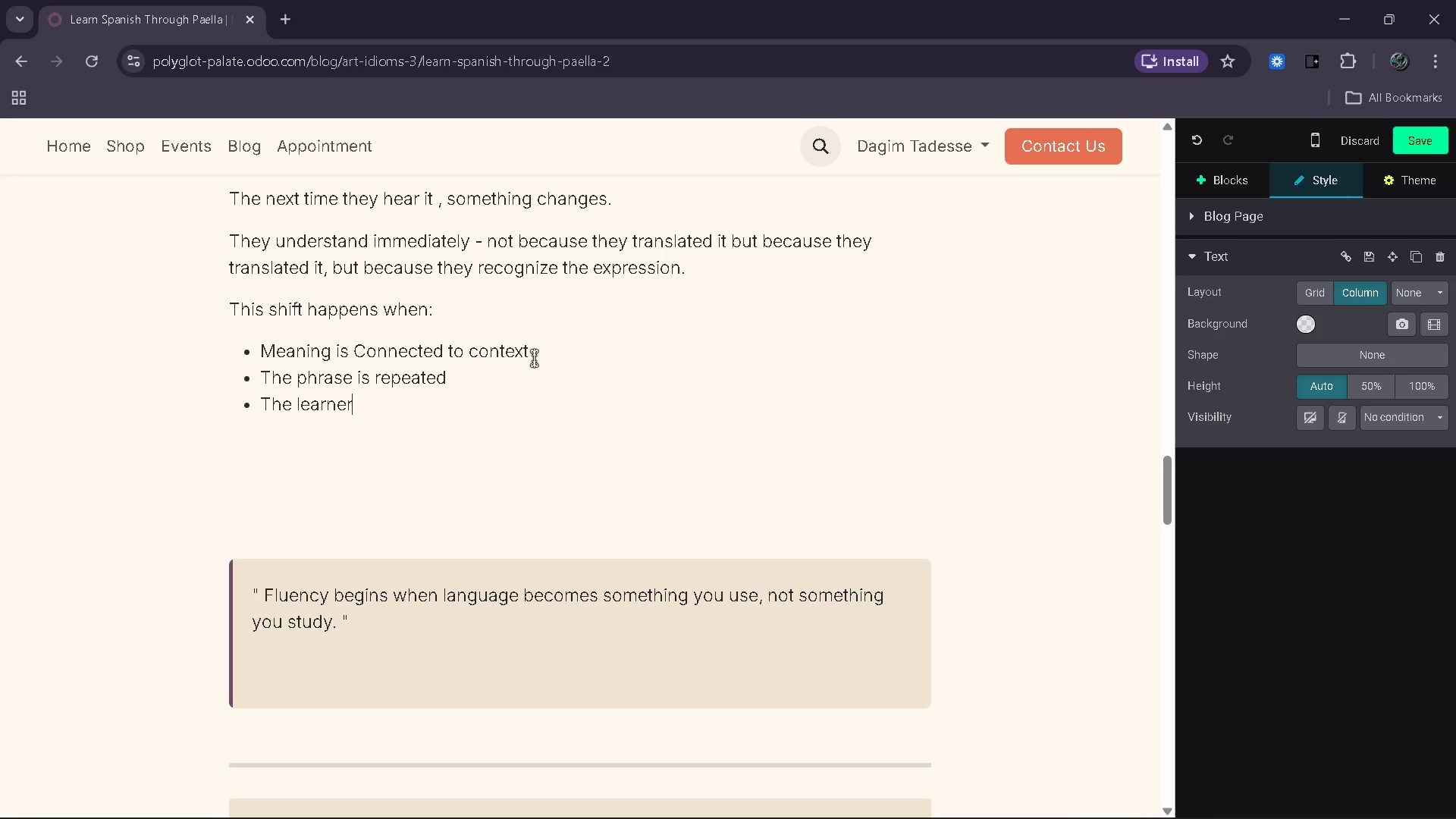 
type( experience)
 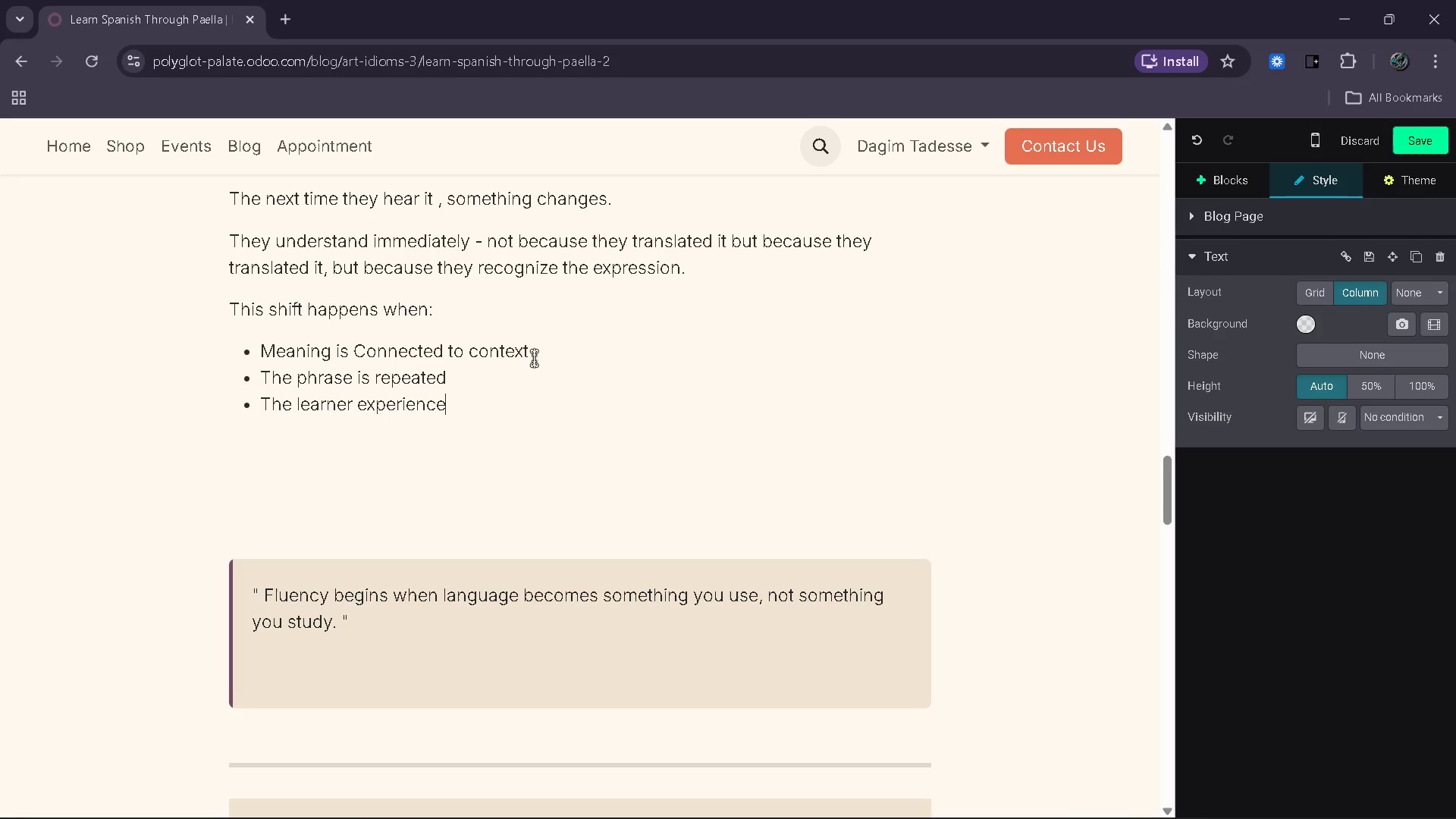 
wait(6.09)
 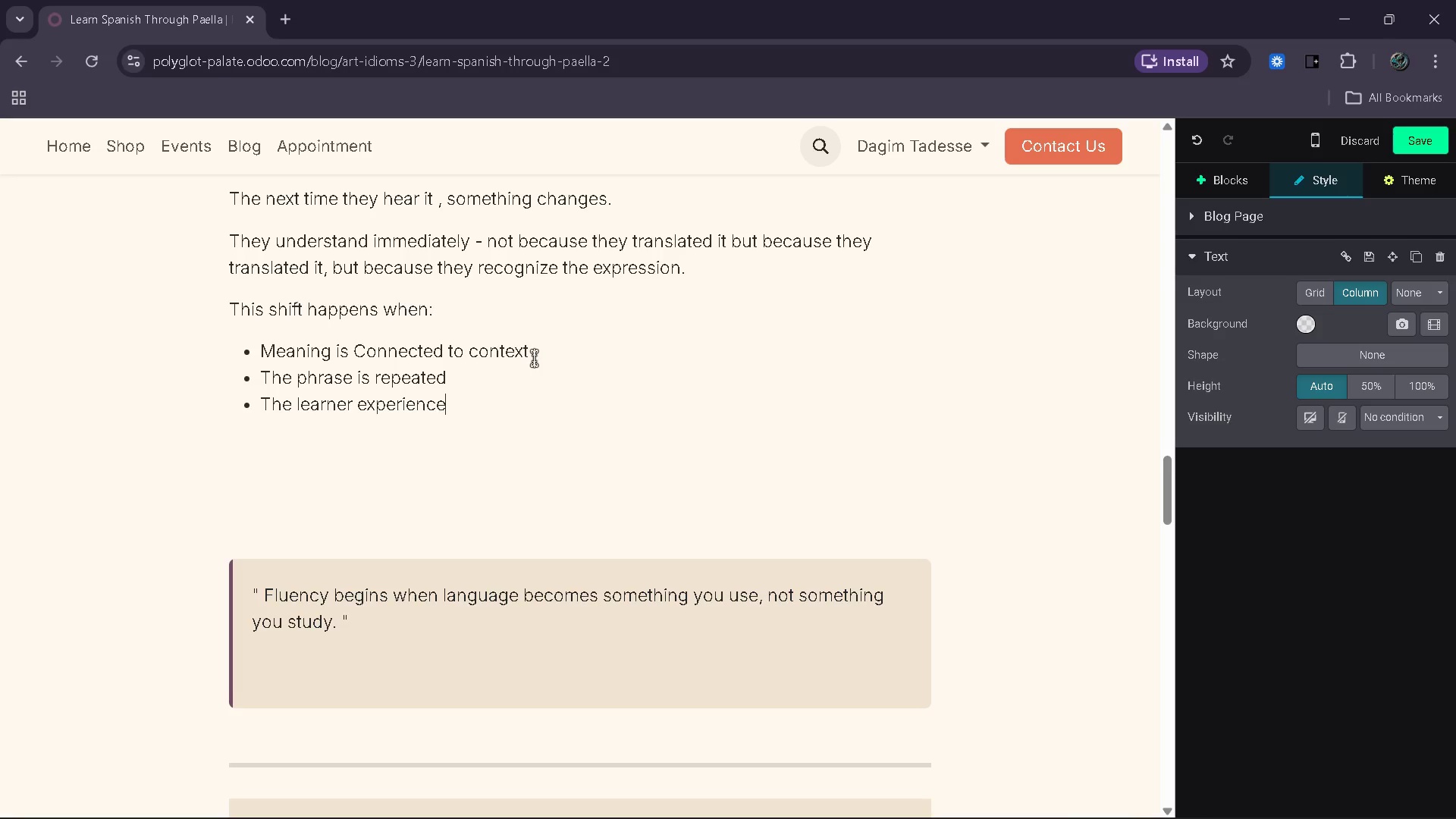 
type(s it in conversation)
 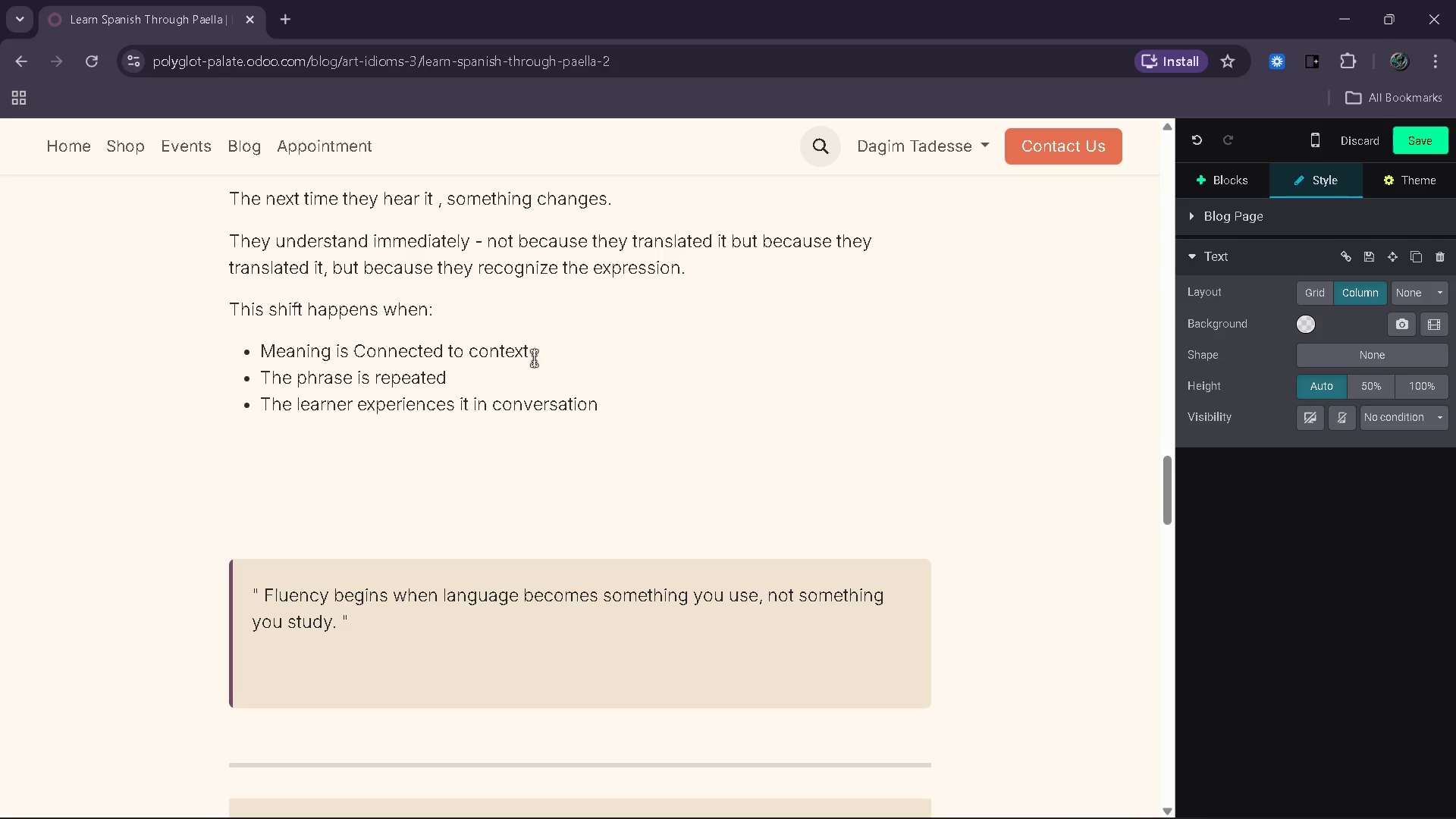 
key(Enter)
 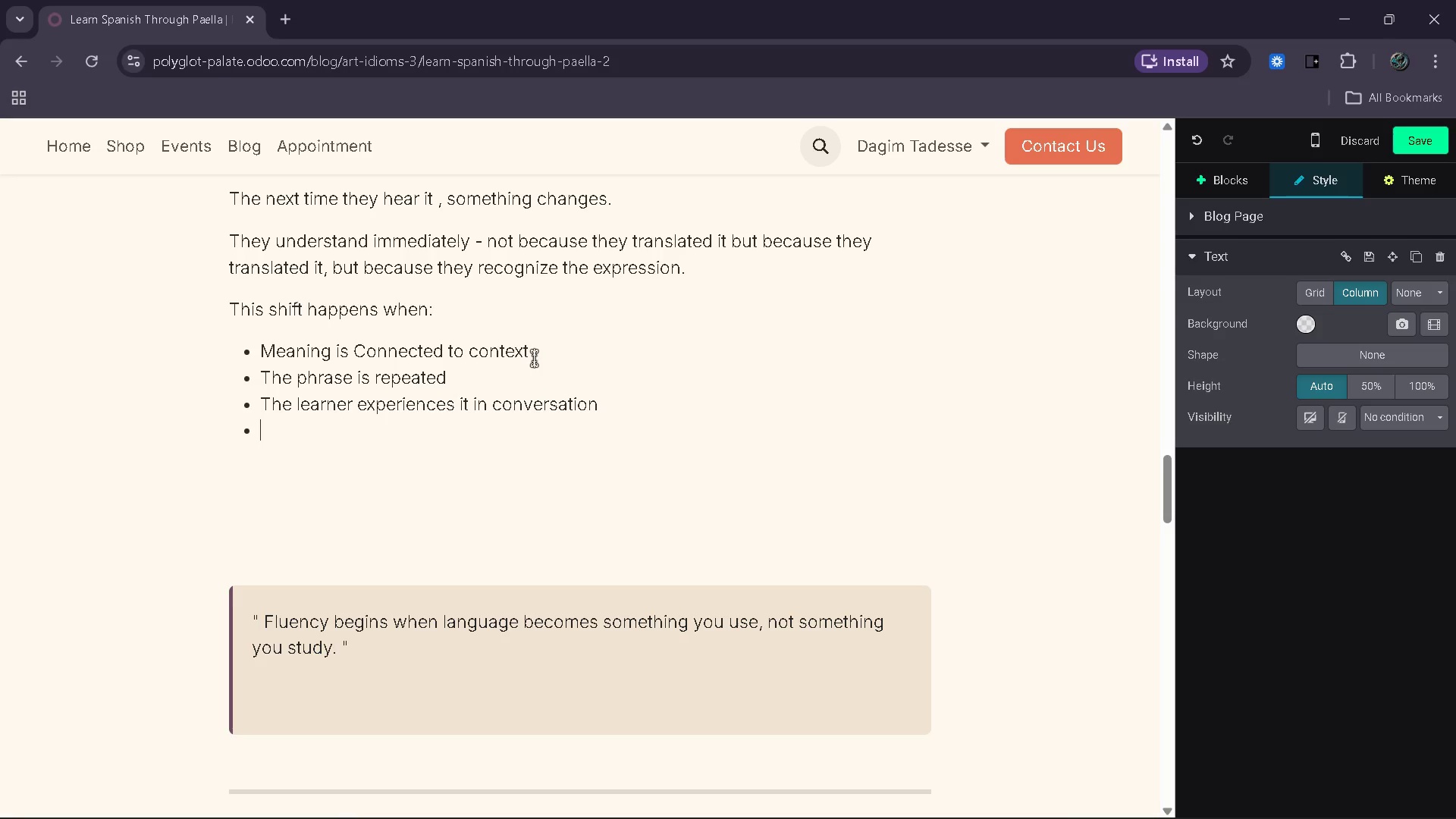 
key(Backspace)
key(Backspace)
type(This is how )
 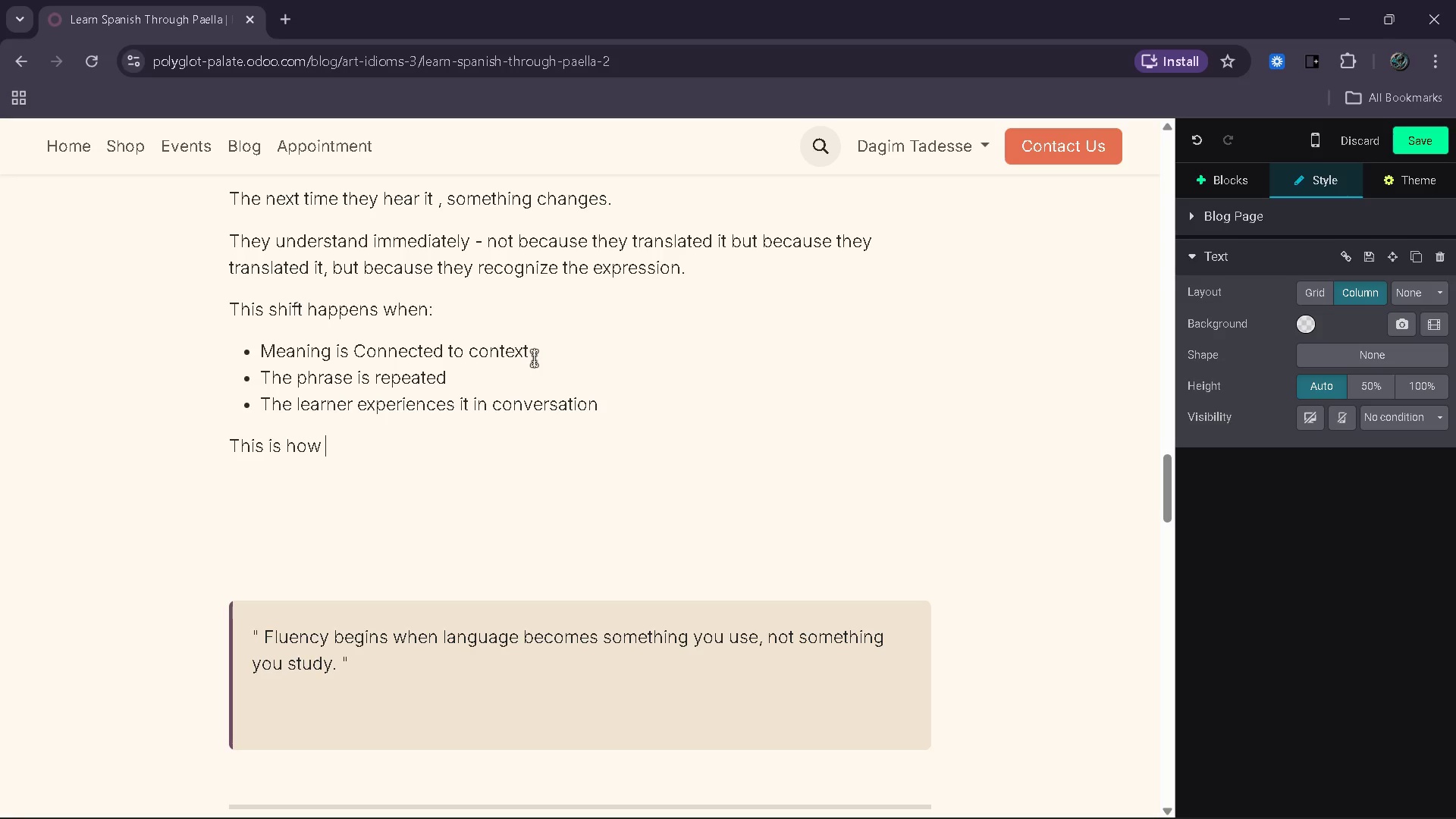 
type(is)
key(Backspace)
type(dioms become natural)
 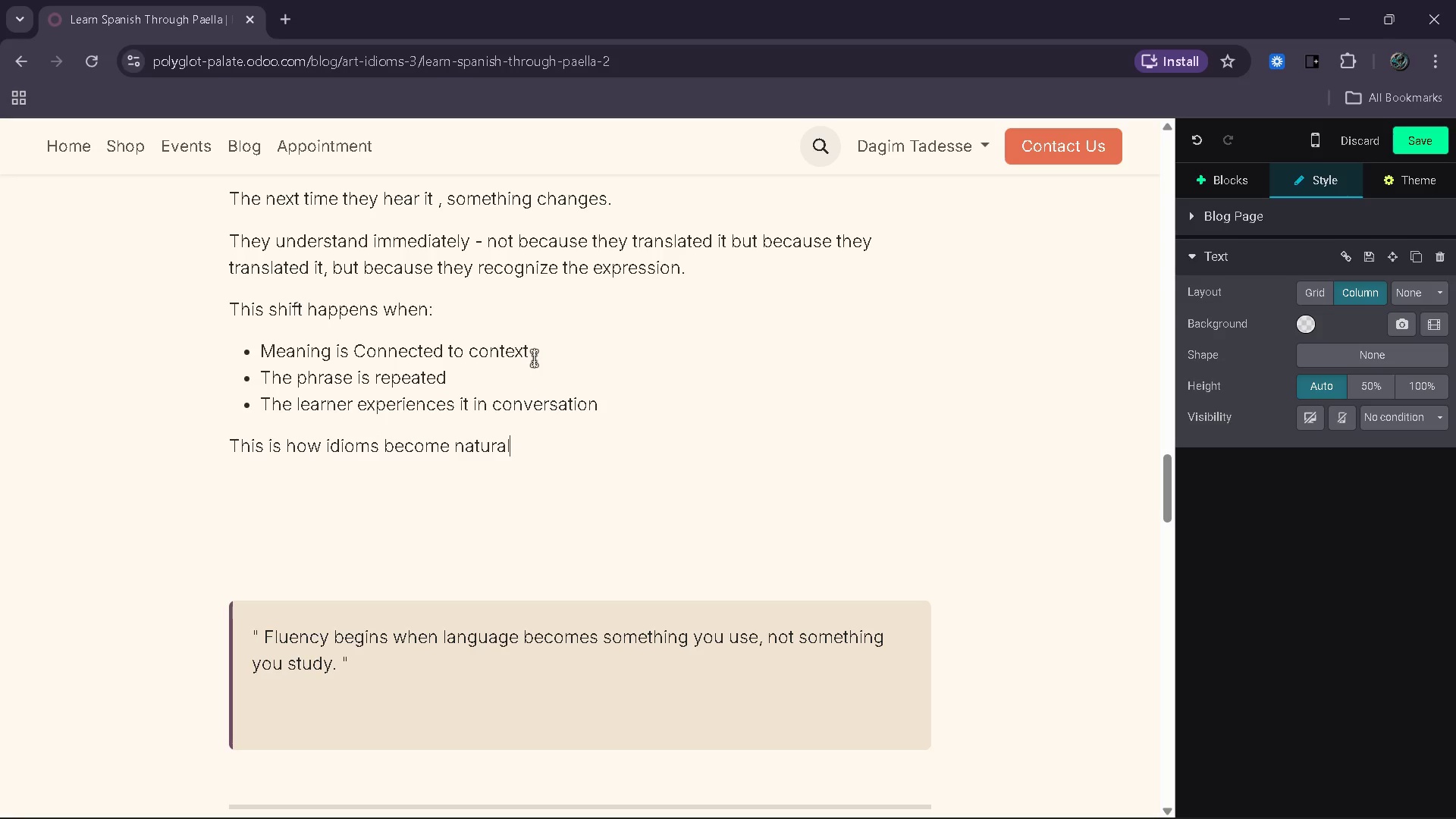 
key(Period)